 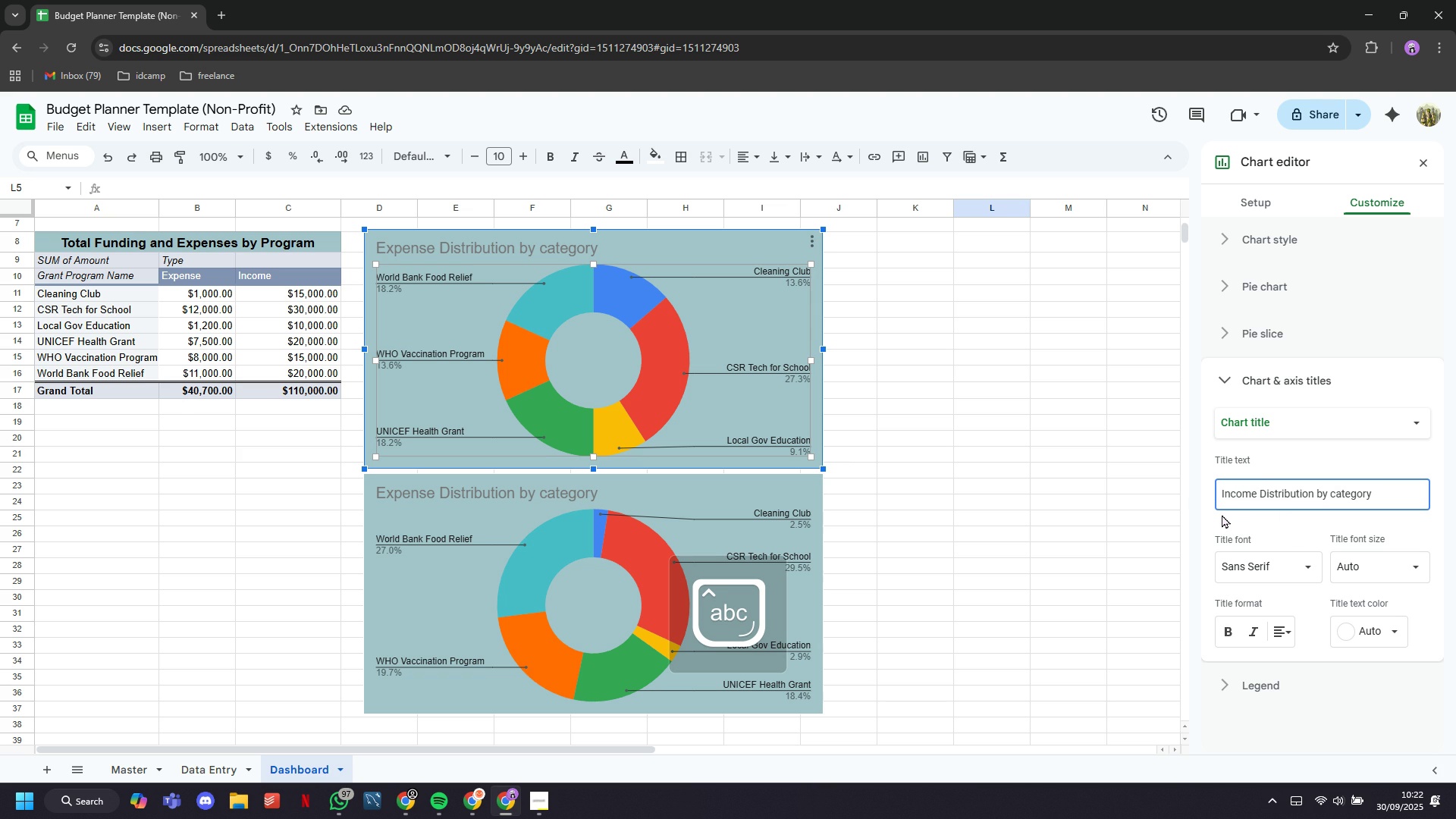 
key(Enter)
 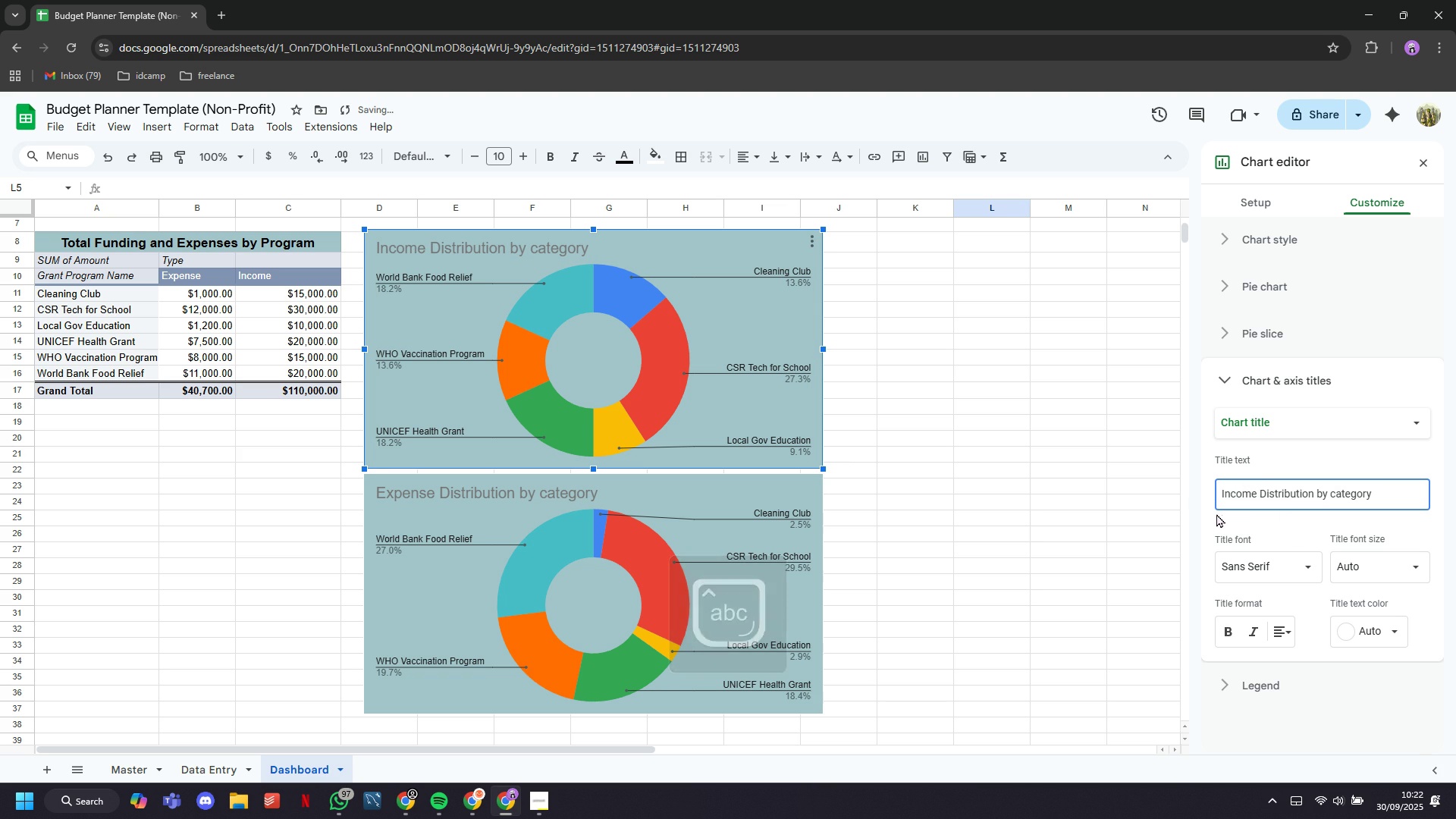 
left_click([950, 554])
 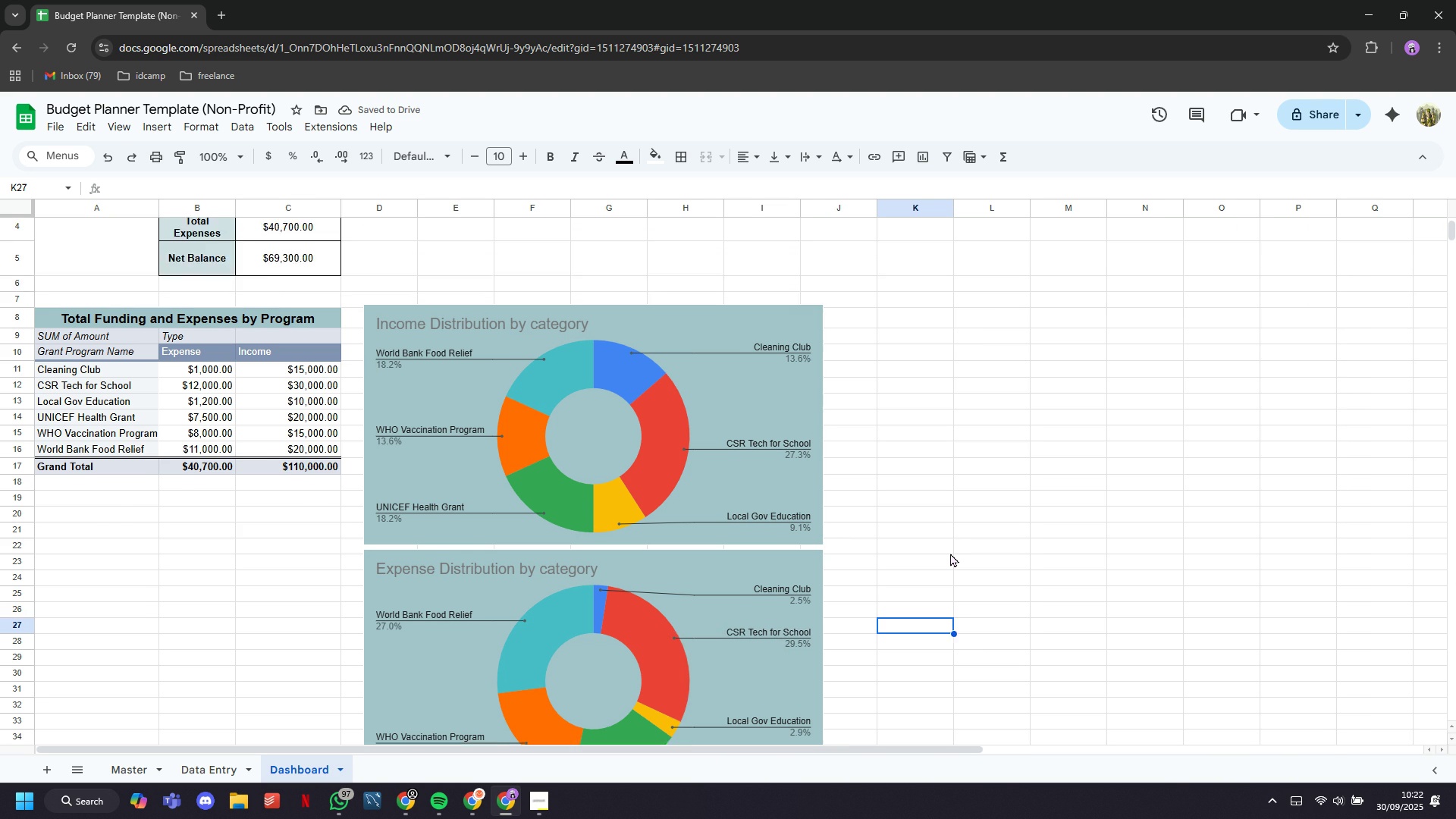 
scroll: coordinate [950, 553], scroll_direction: up, amount: 3.0
 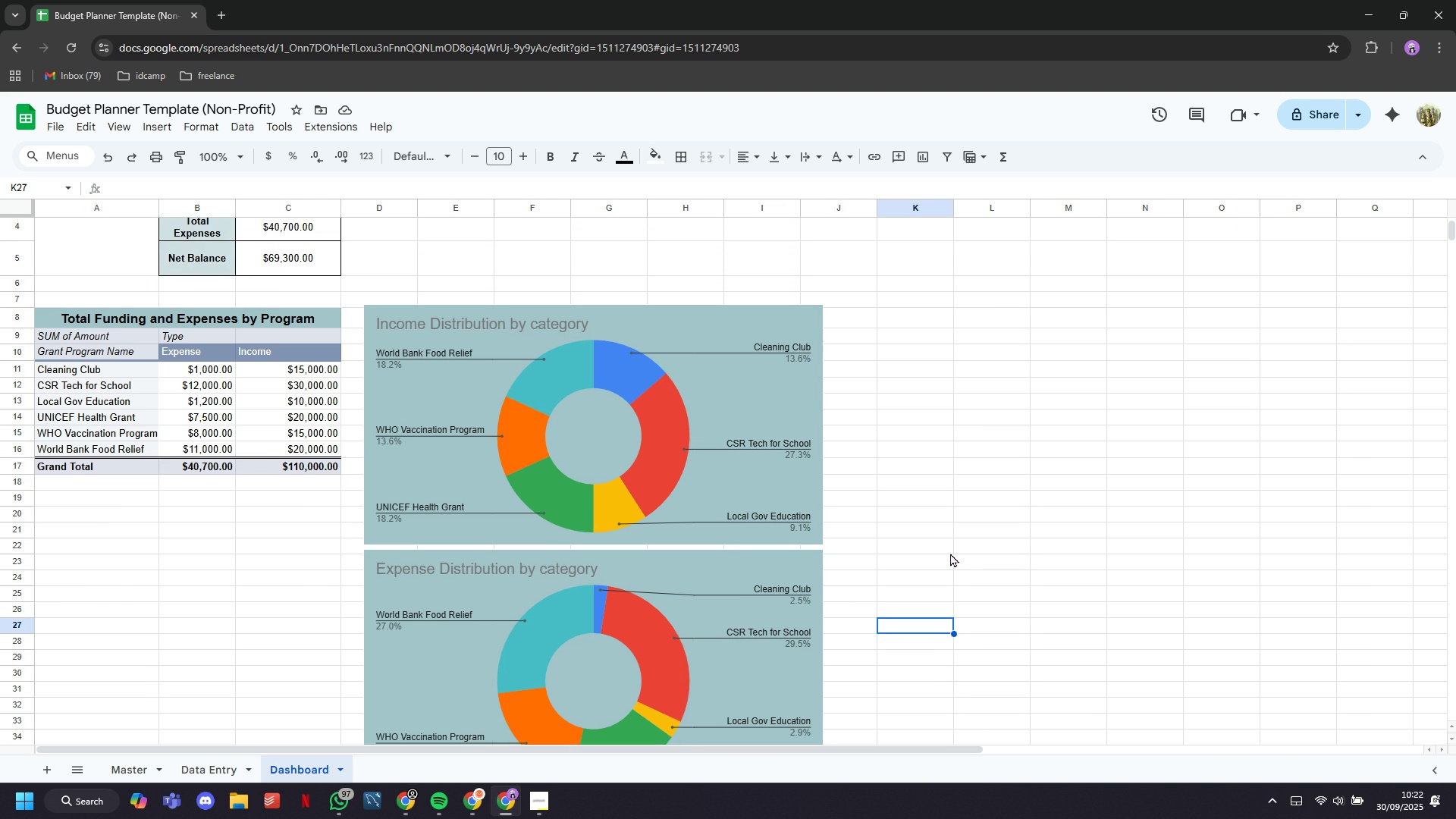 
scroll: coordinate [950, 553], scroll_direction: down, amount: 2.0
 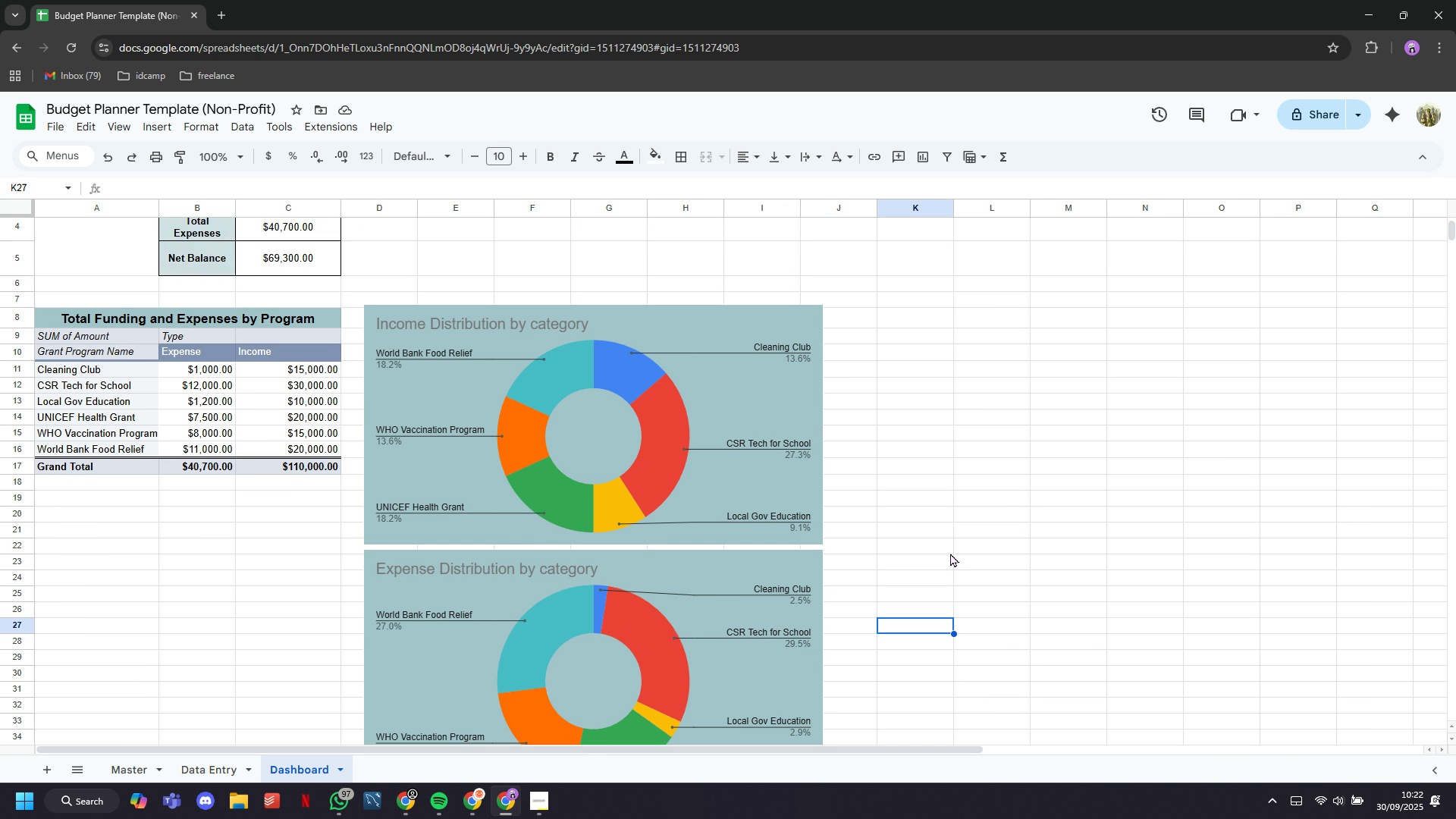 
scroll: coordinate [950, 553], scroll_direction: up, amount: 1.0
 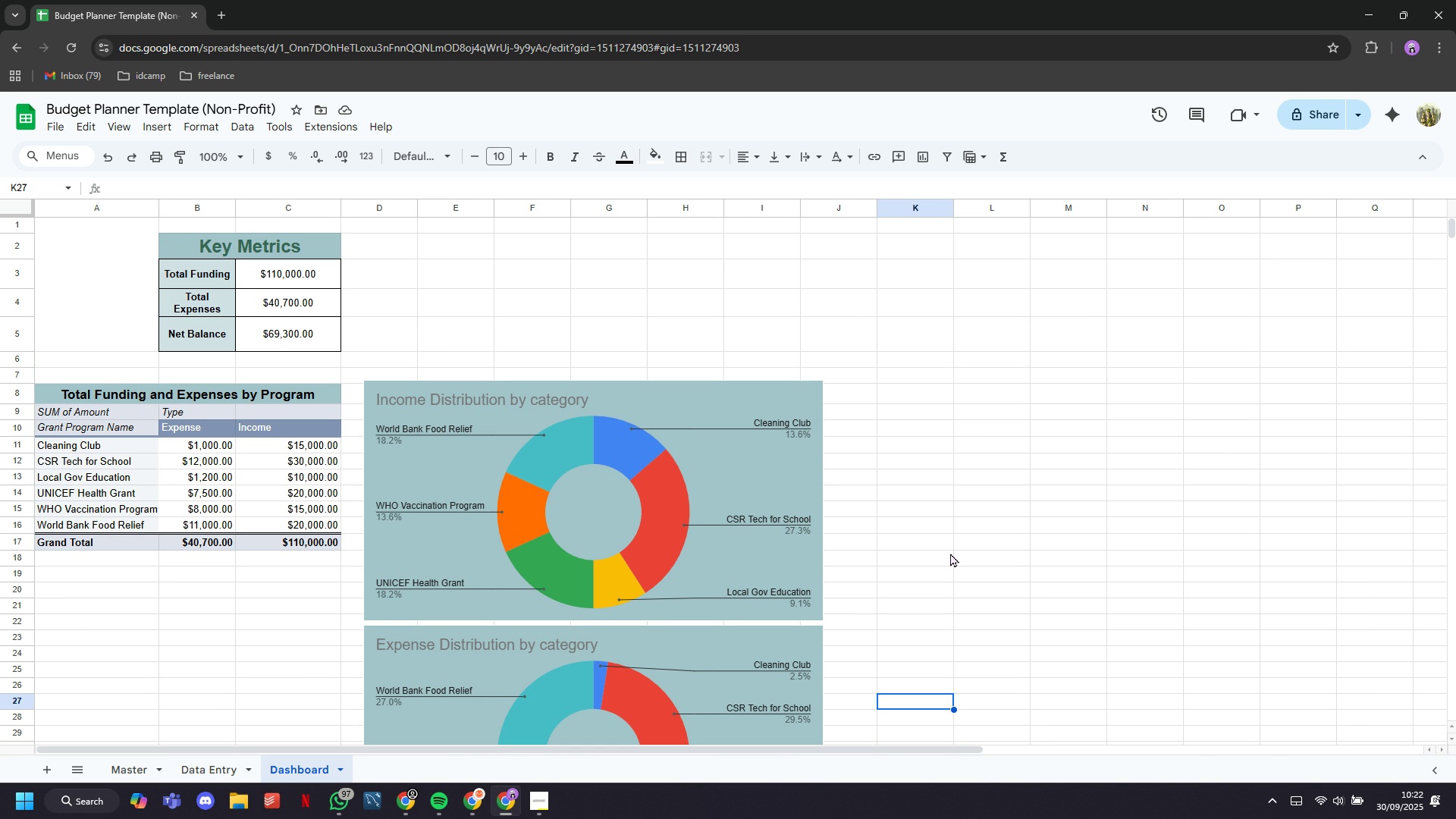 
wait(11.13)
 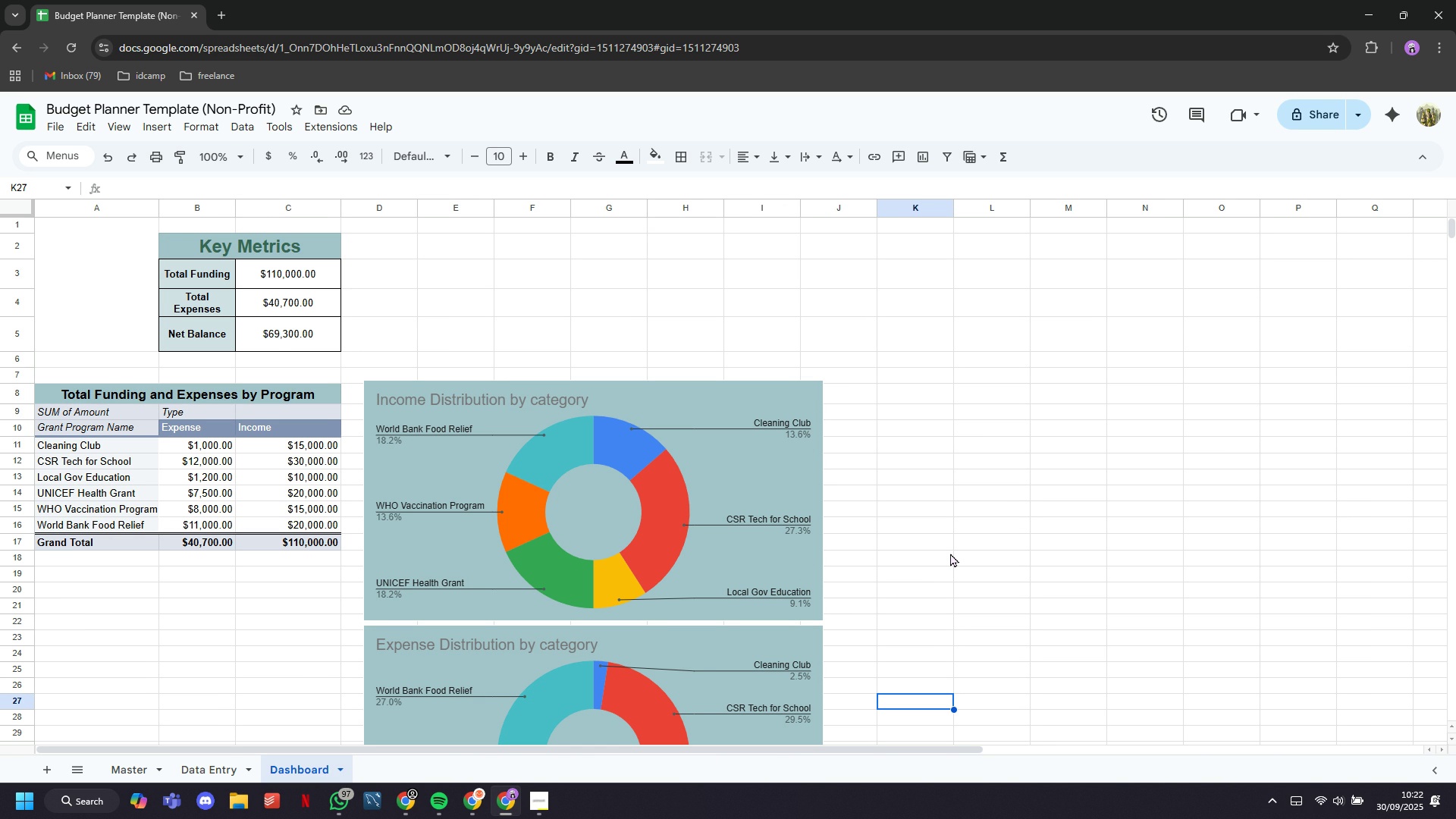 
scroll: coordinate [169, 183], scroll_direction: down, amount: 1.0
 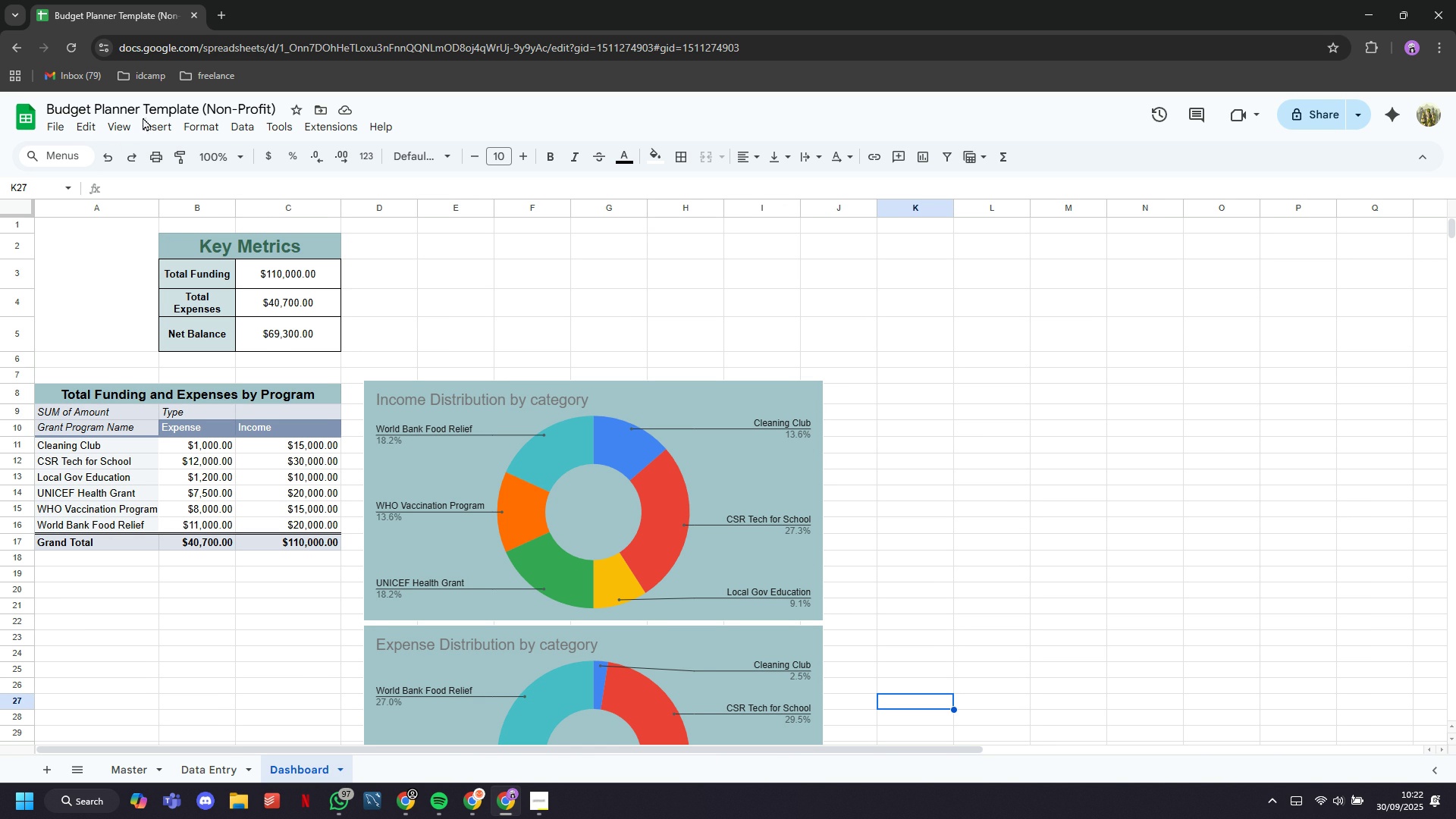 
left_click([148, 118])
 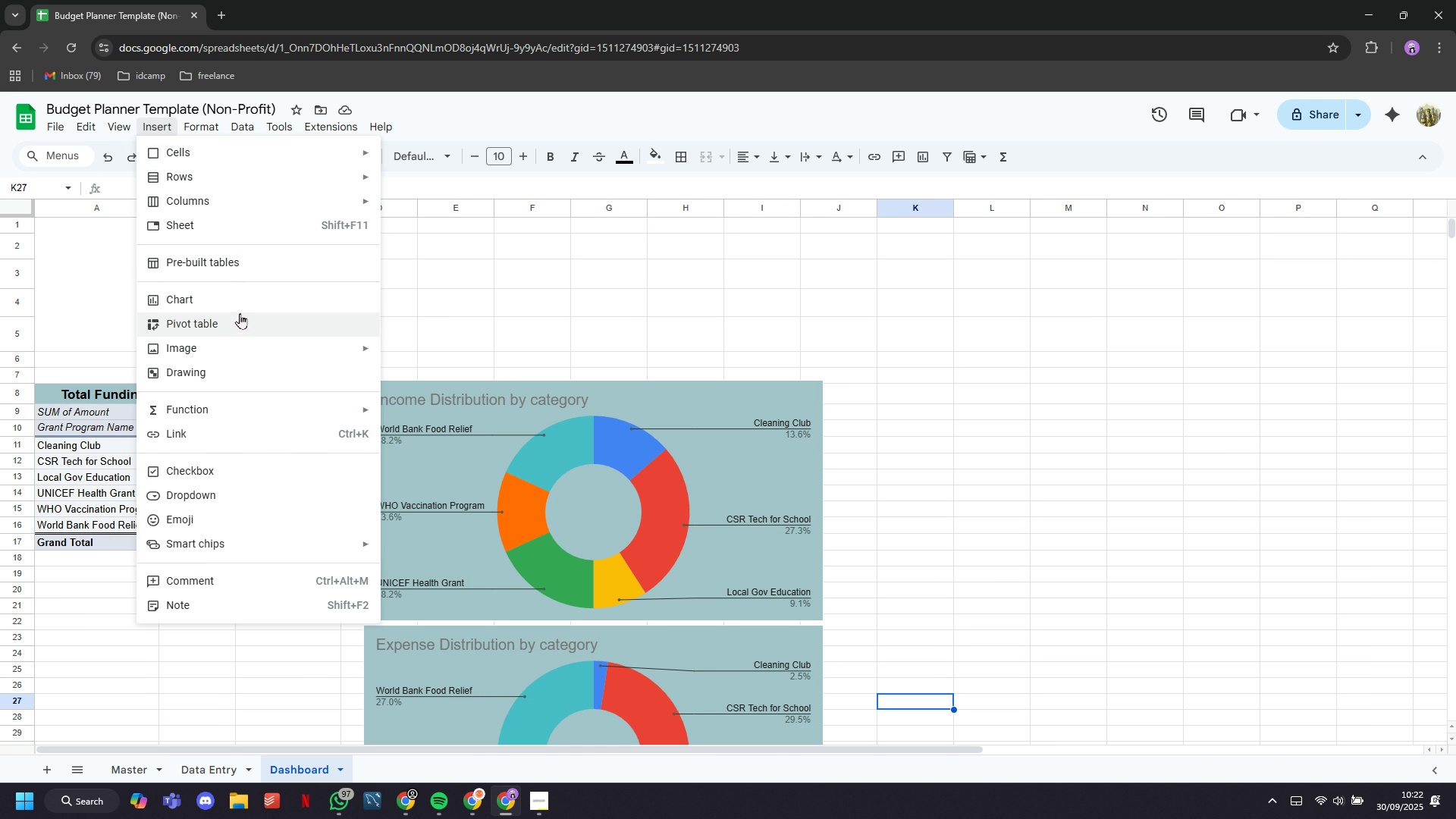 
left_click([233, 300])
 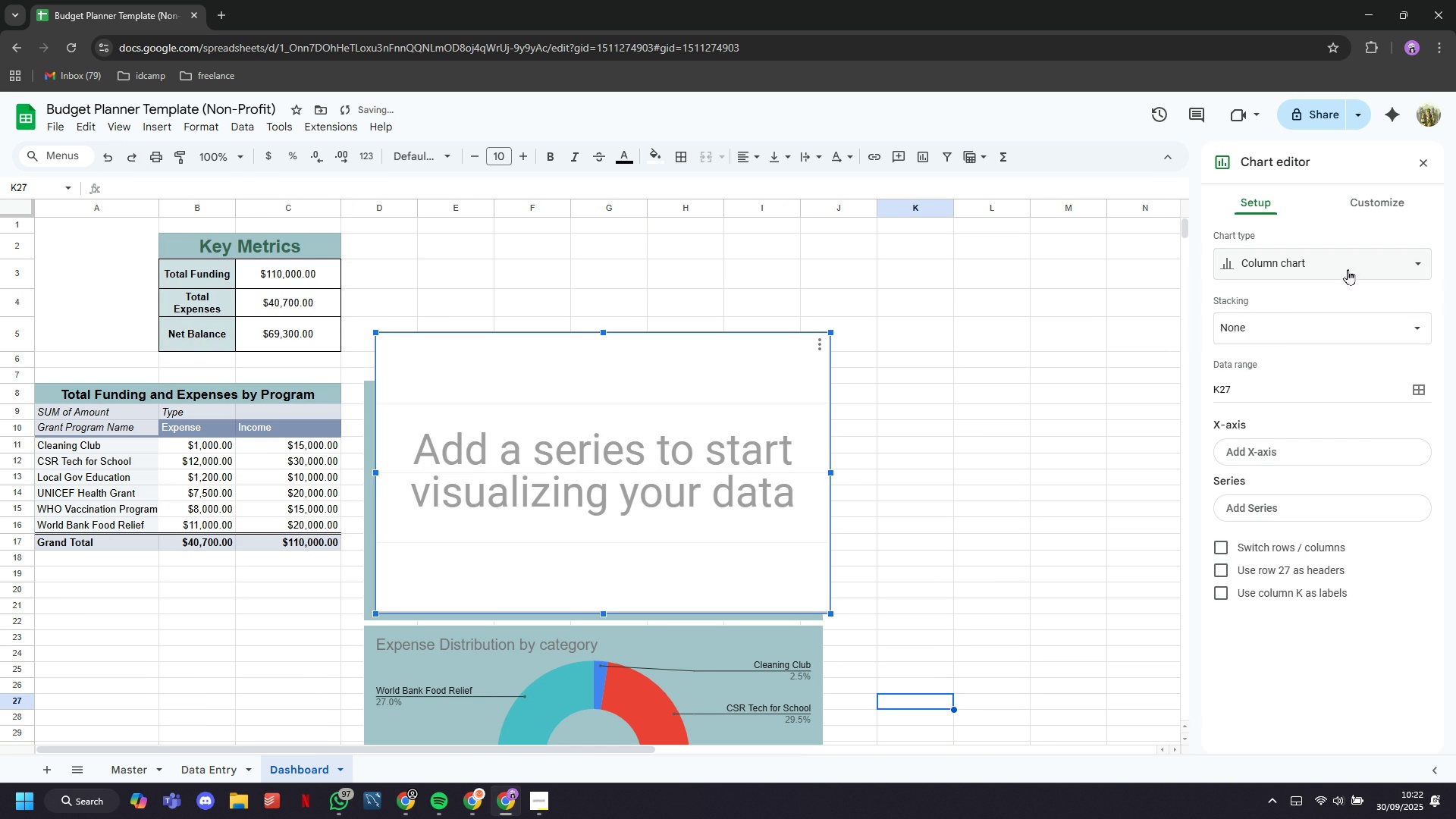 
left_click([1345, 262])